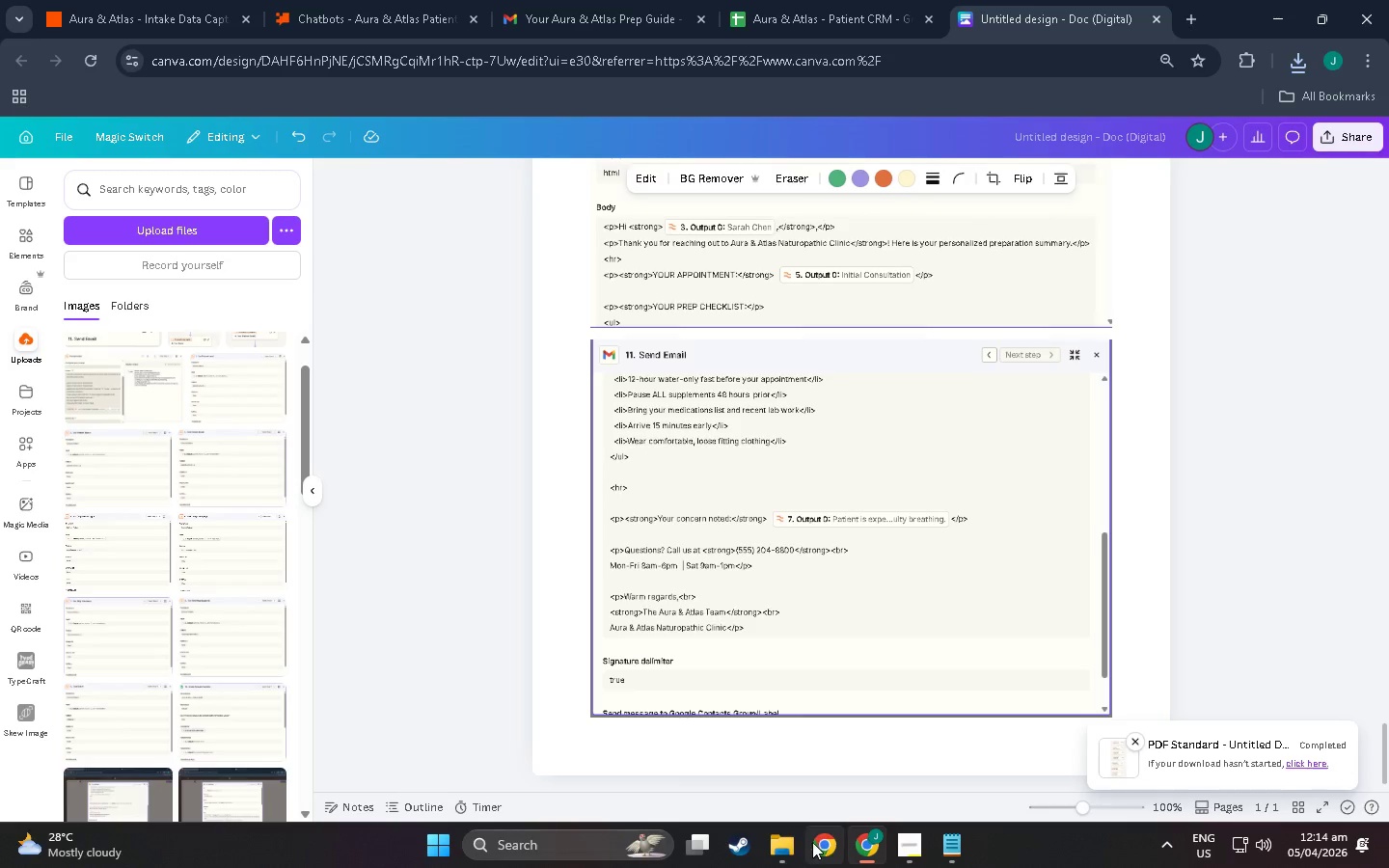 
left_click([777, 846])
 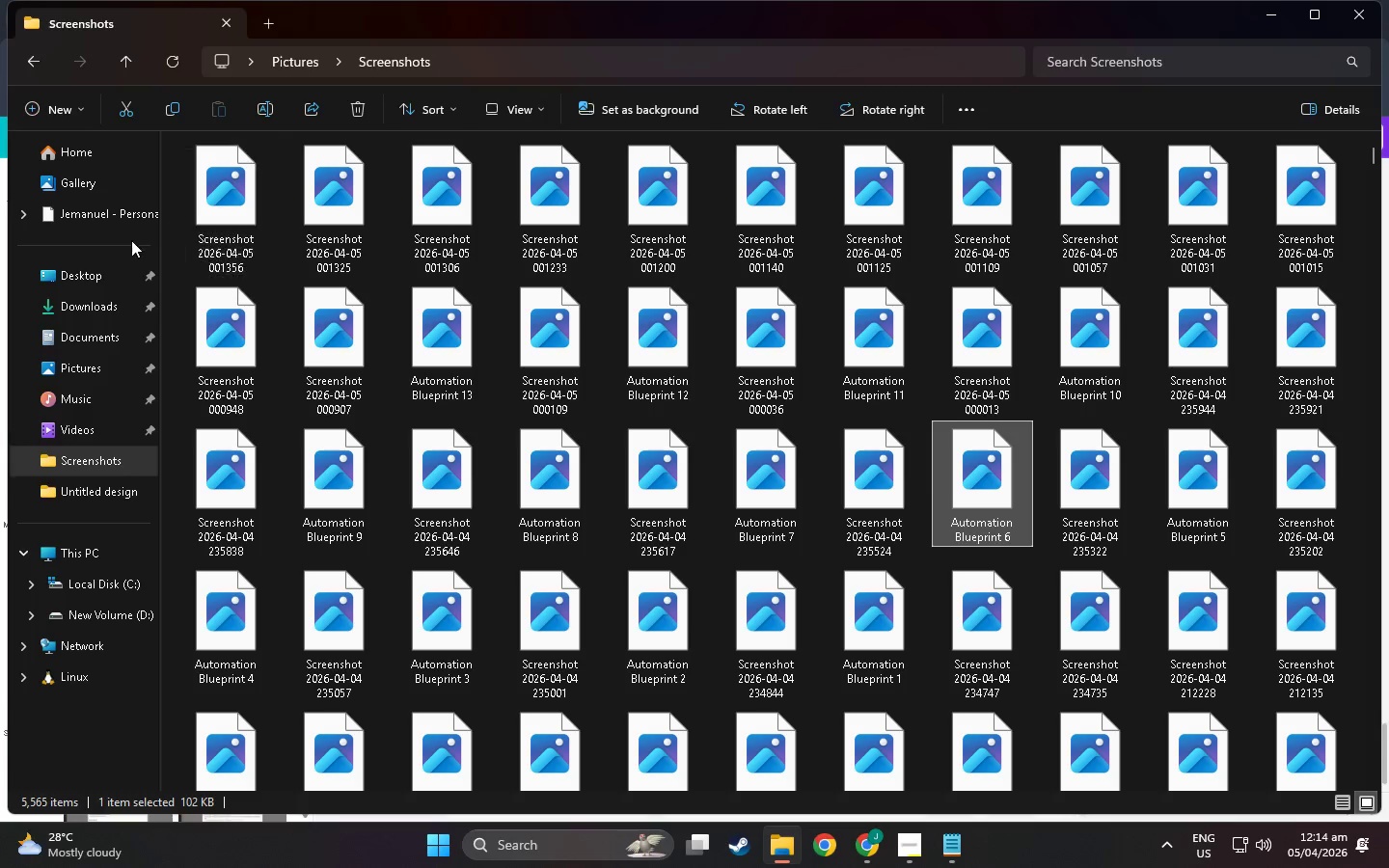 
left_click([68, 316])
 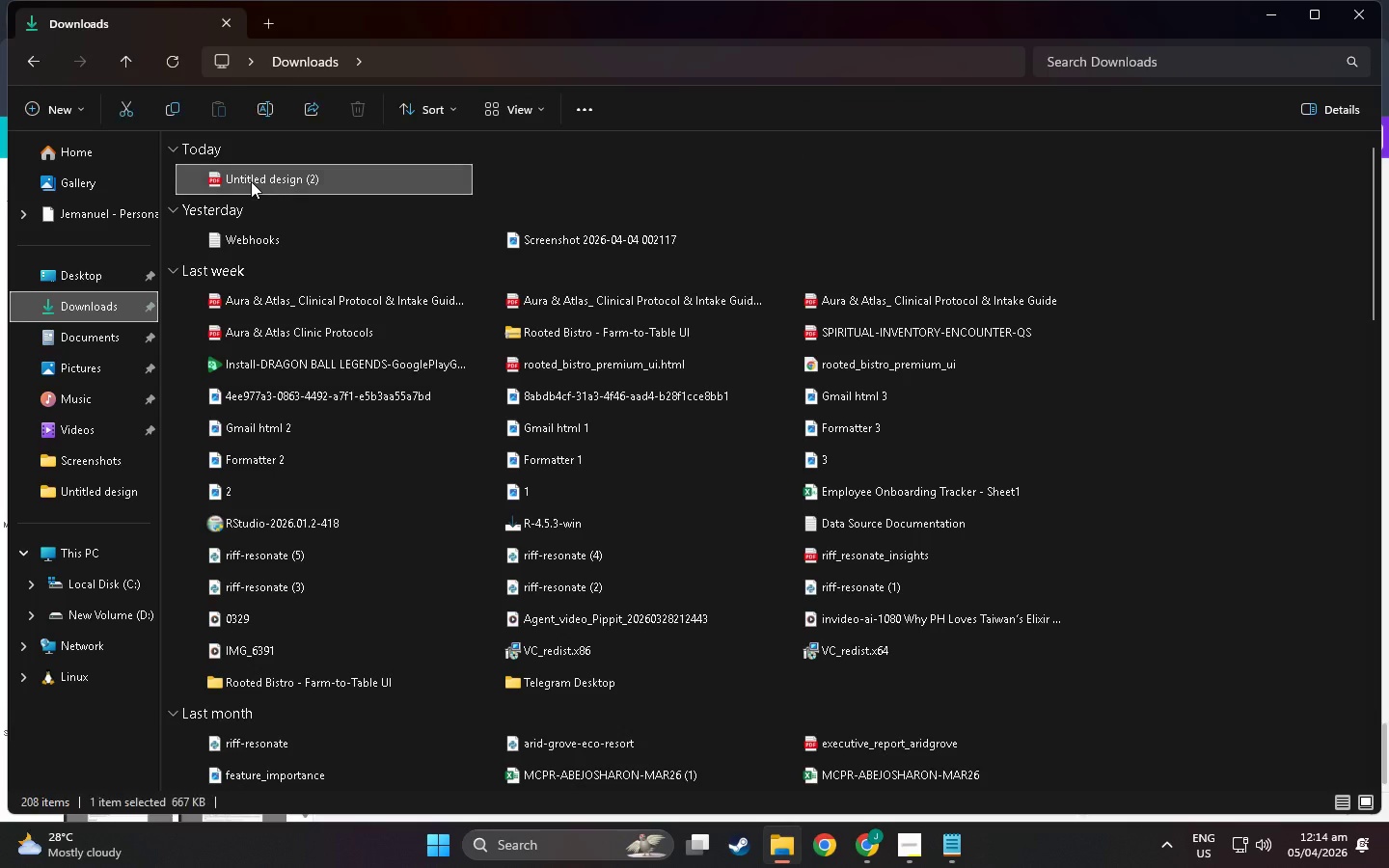 
double_click([251, 181])
 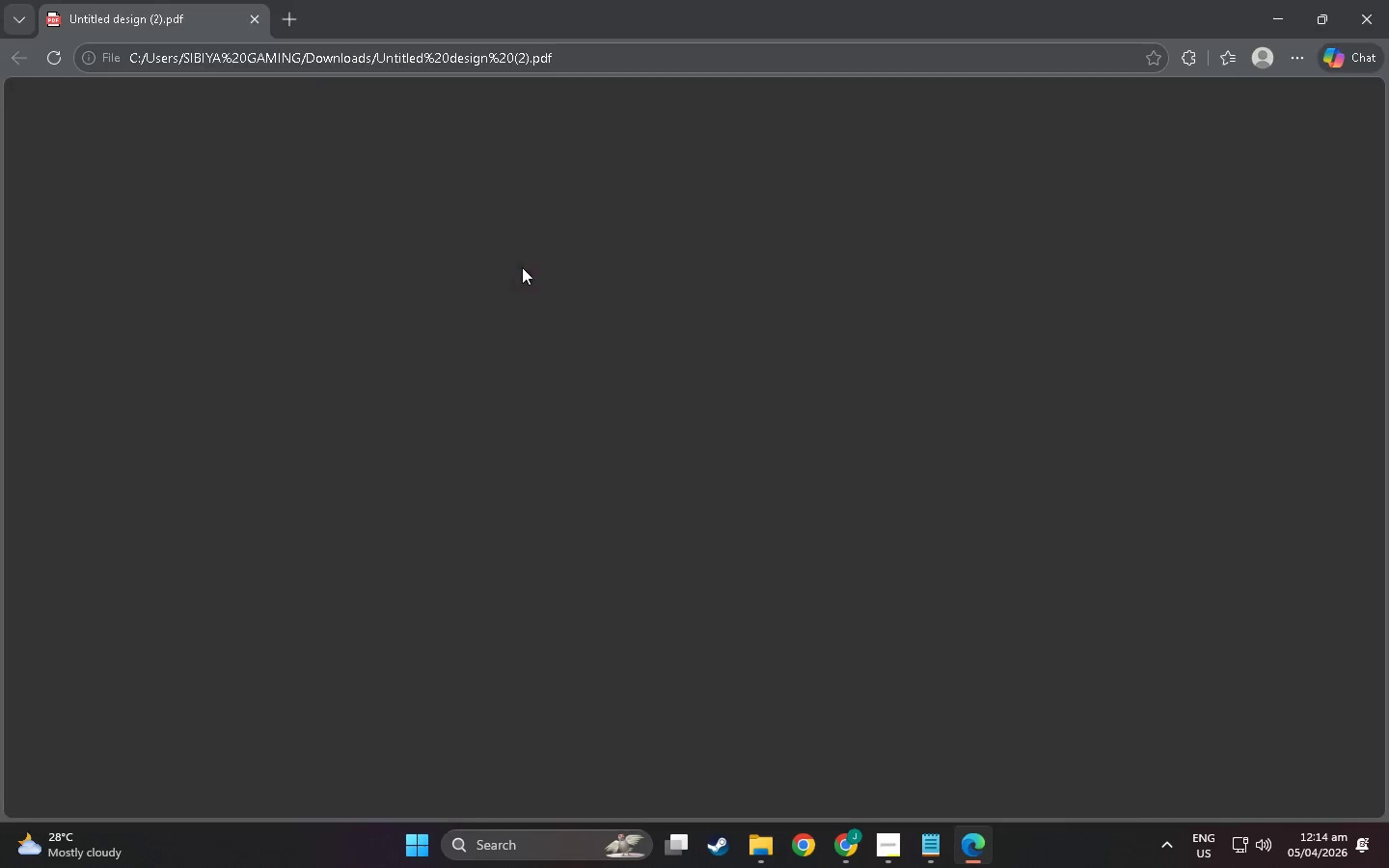 
scroll: coordinate [590, 485], scroll_direction: down, amount: 98.0
 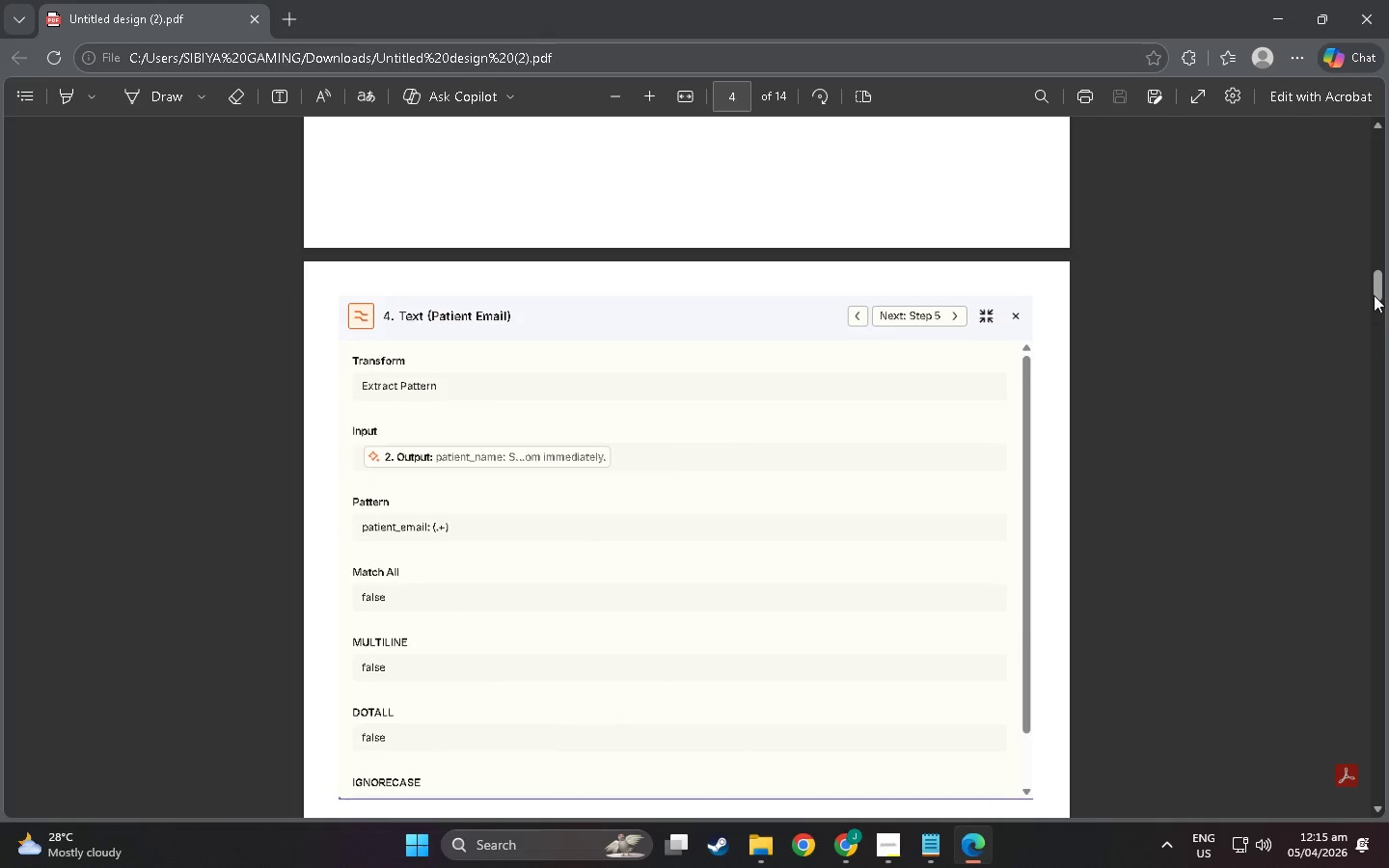 
left_click_drag(start_coordinate=[1374, 289], to_coordinate=[1388, 380])
 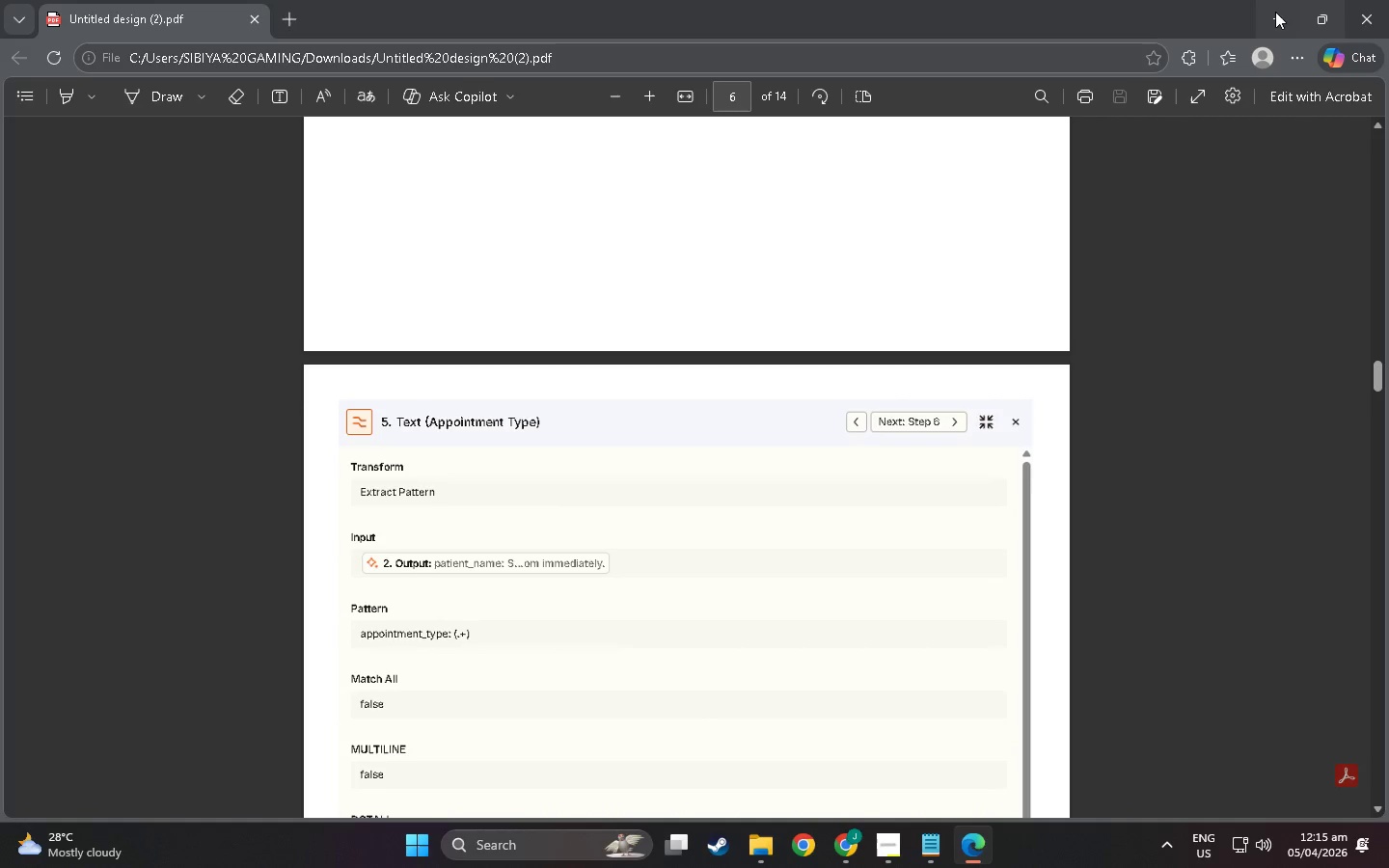 
left_click([1274, 12])
 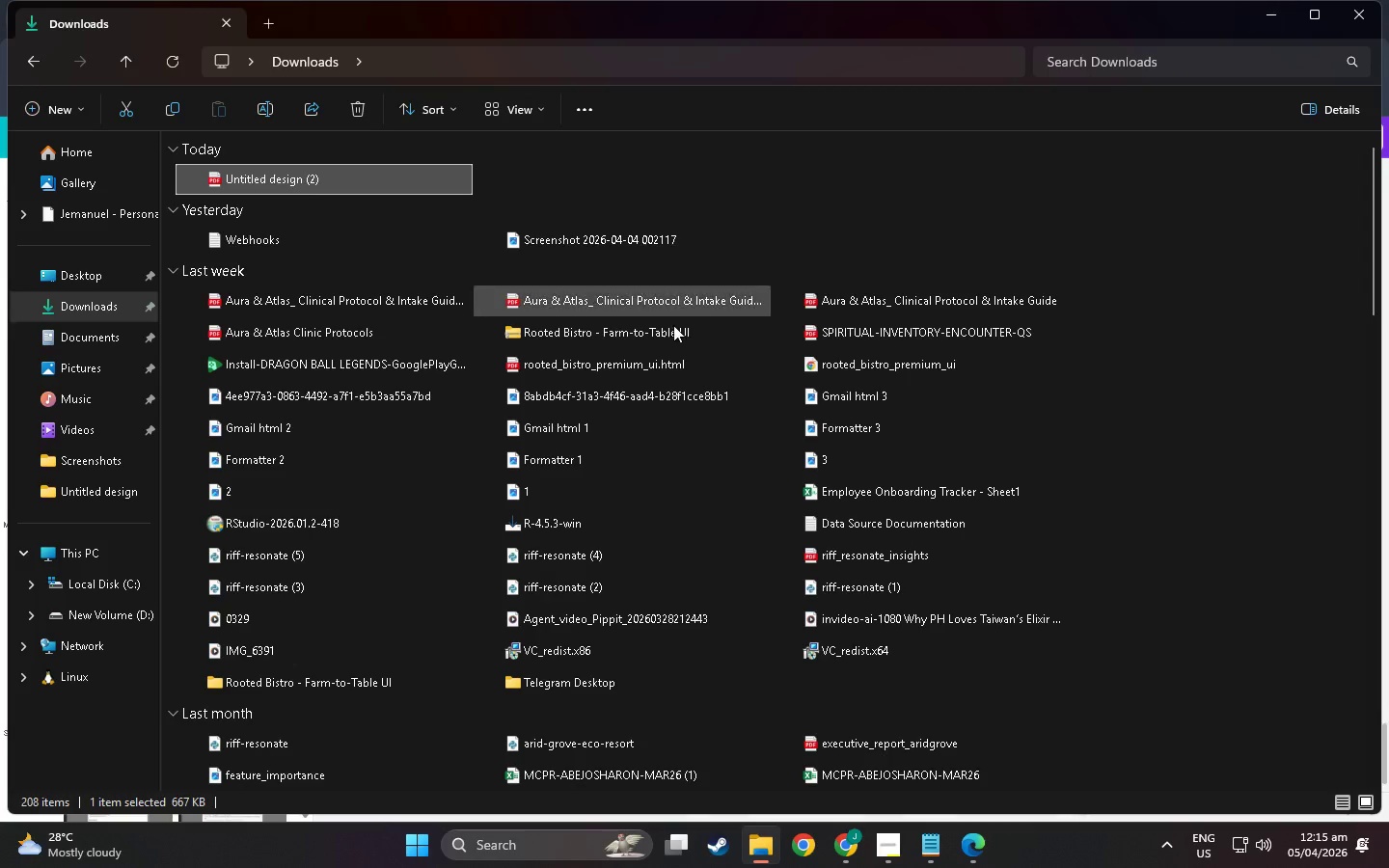 
key(Alt+Tab)
 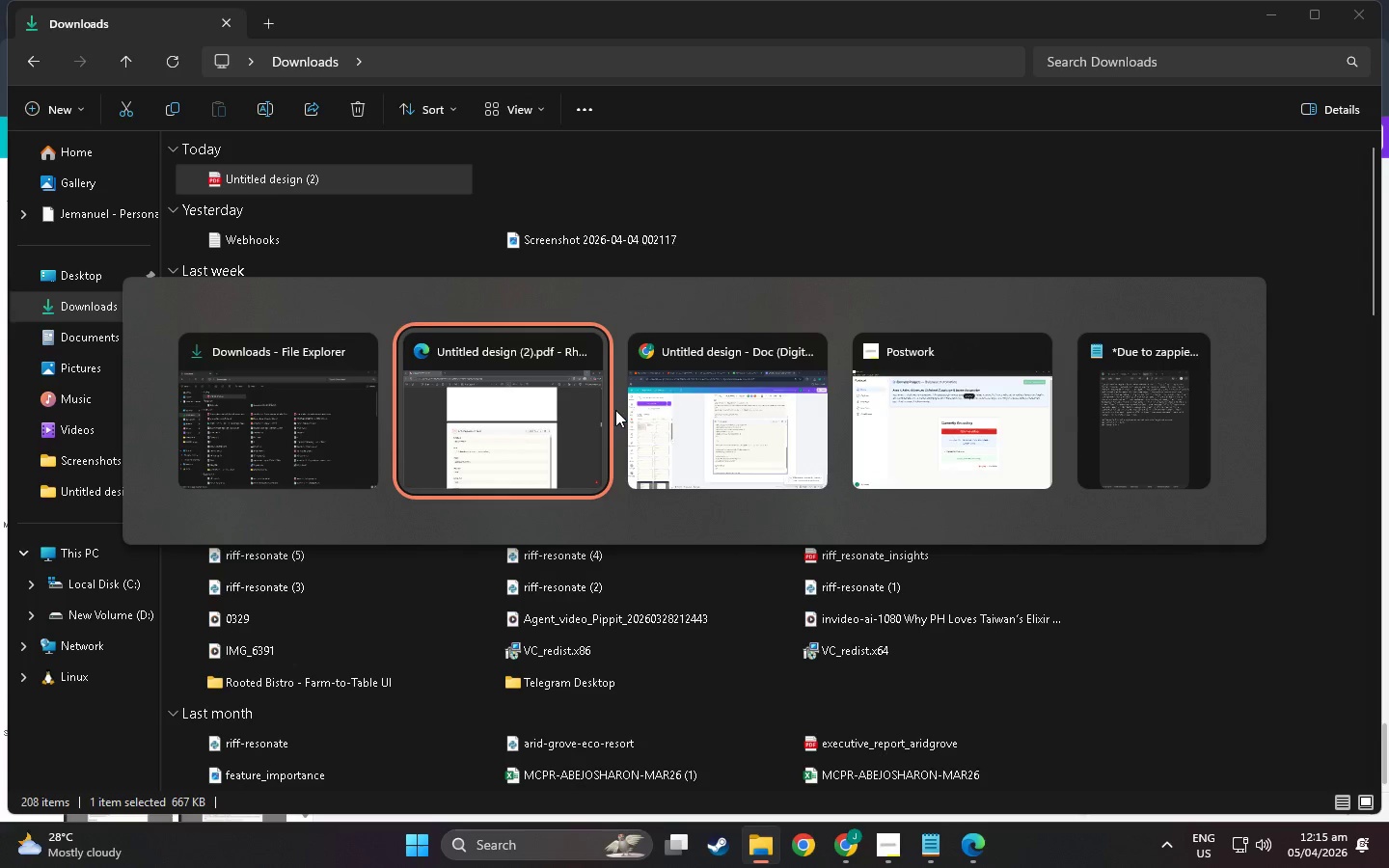 
key(Alt+Tab)
 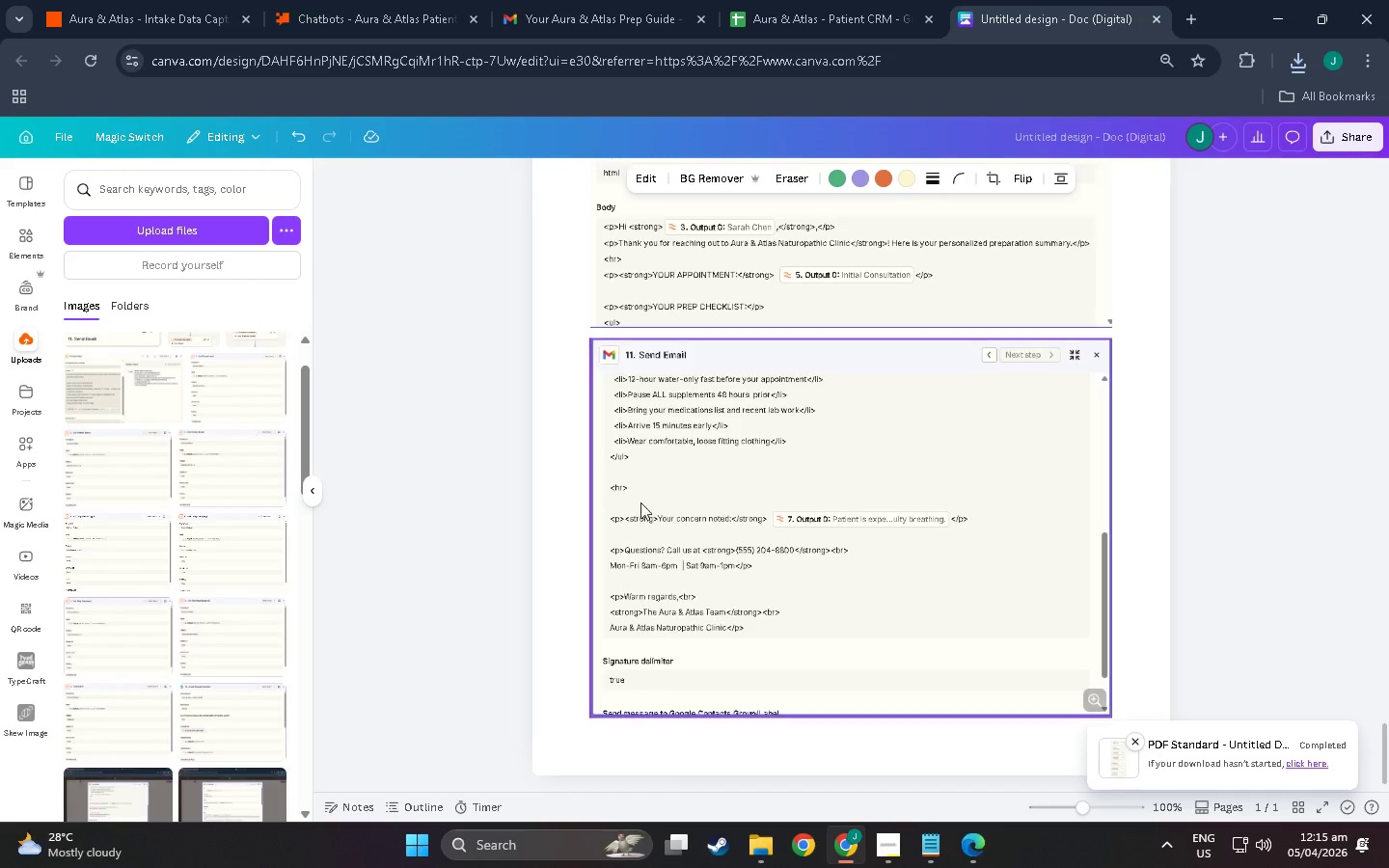 
scroll: coordinate [1278, 391], scroll_direction: up, amount: 13.0
 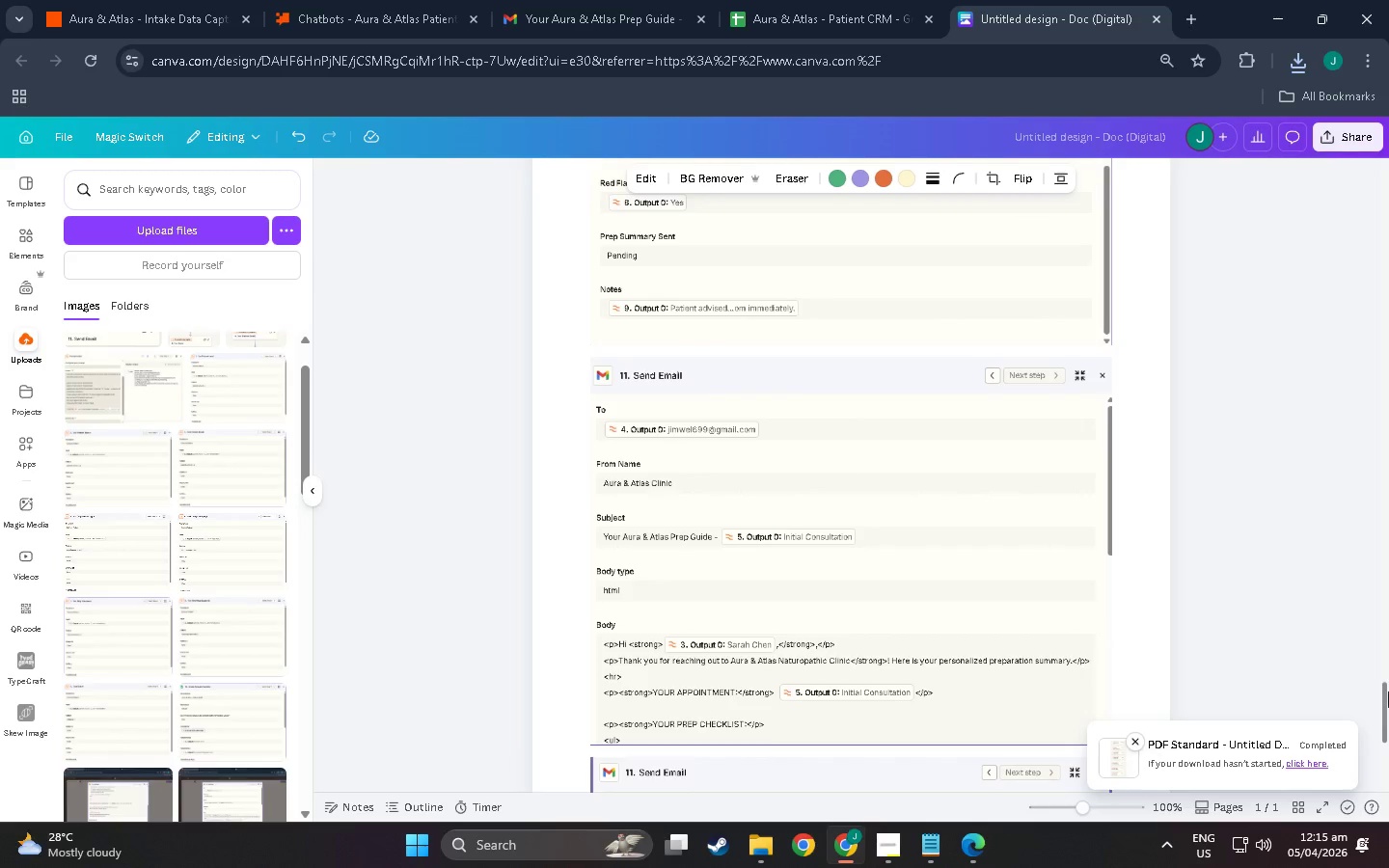 
left_click_drag(start_coordinate=[1388, 692], to_coordinate=[1357, 373])
 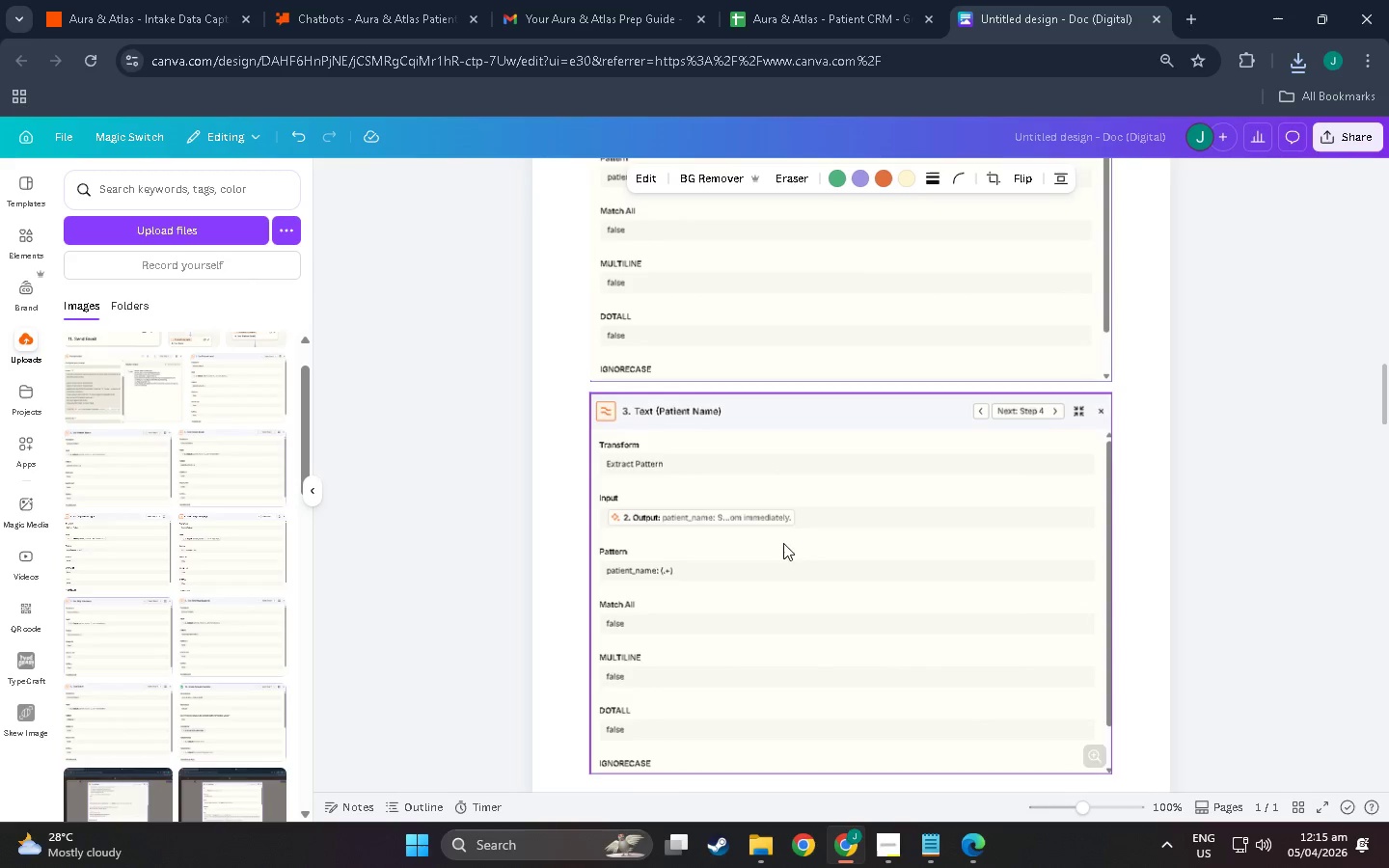 
left_click([772, 547])
 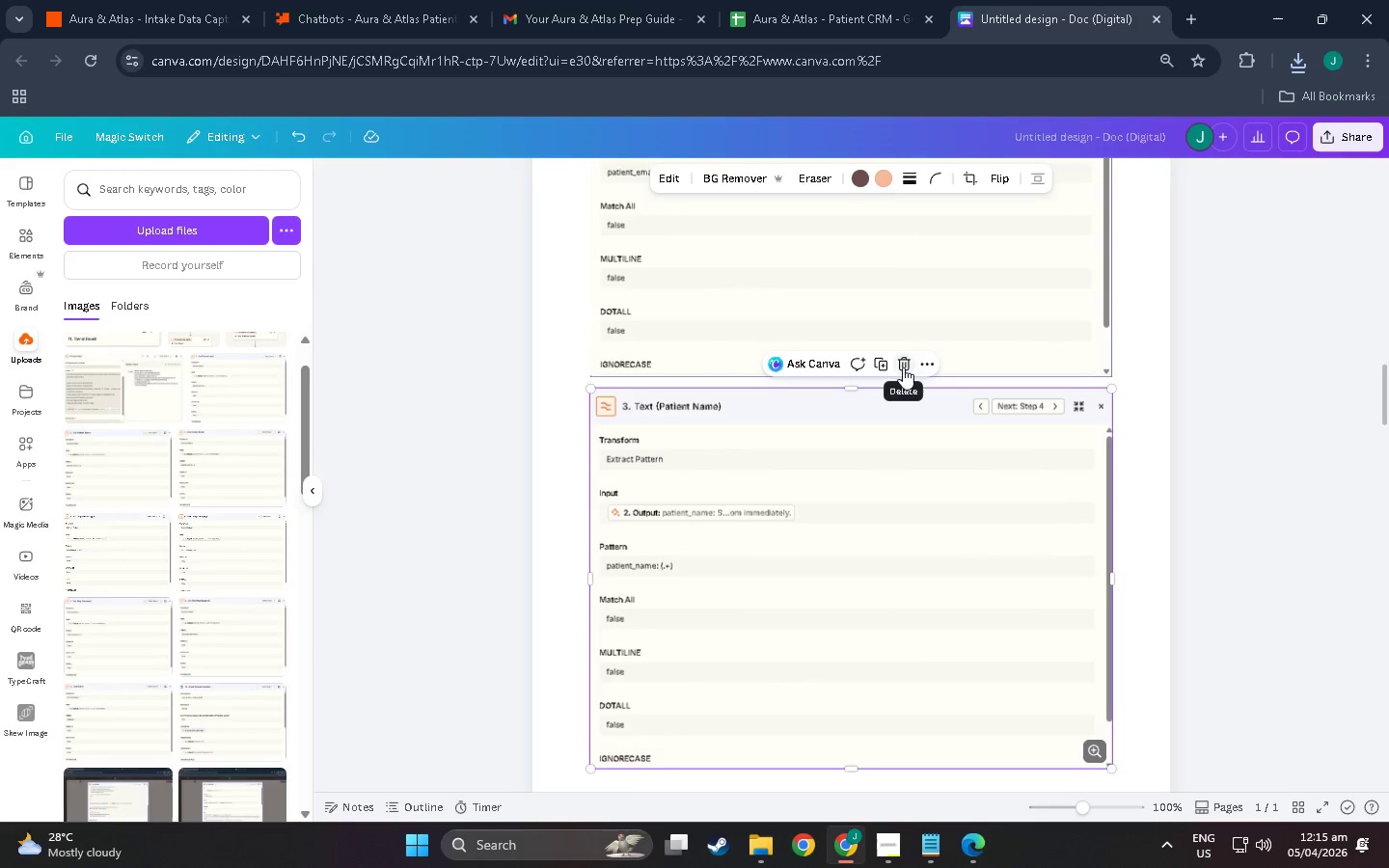 
left_click([903, 367])
 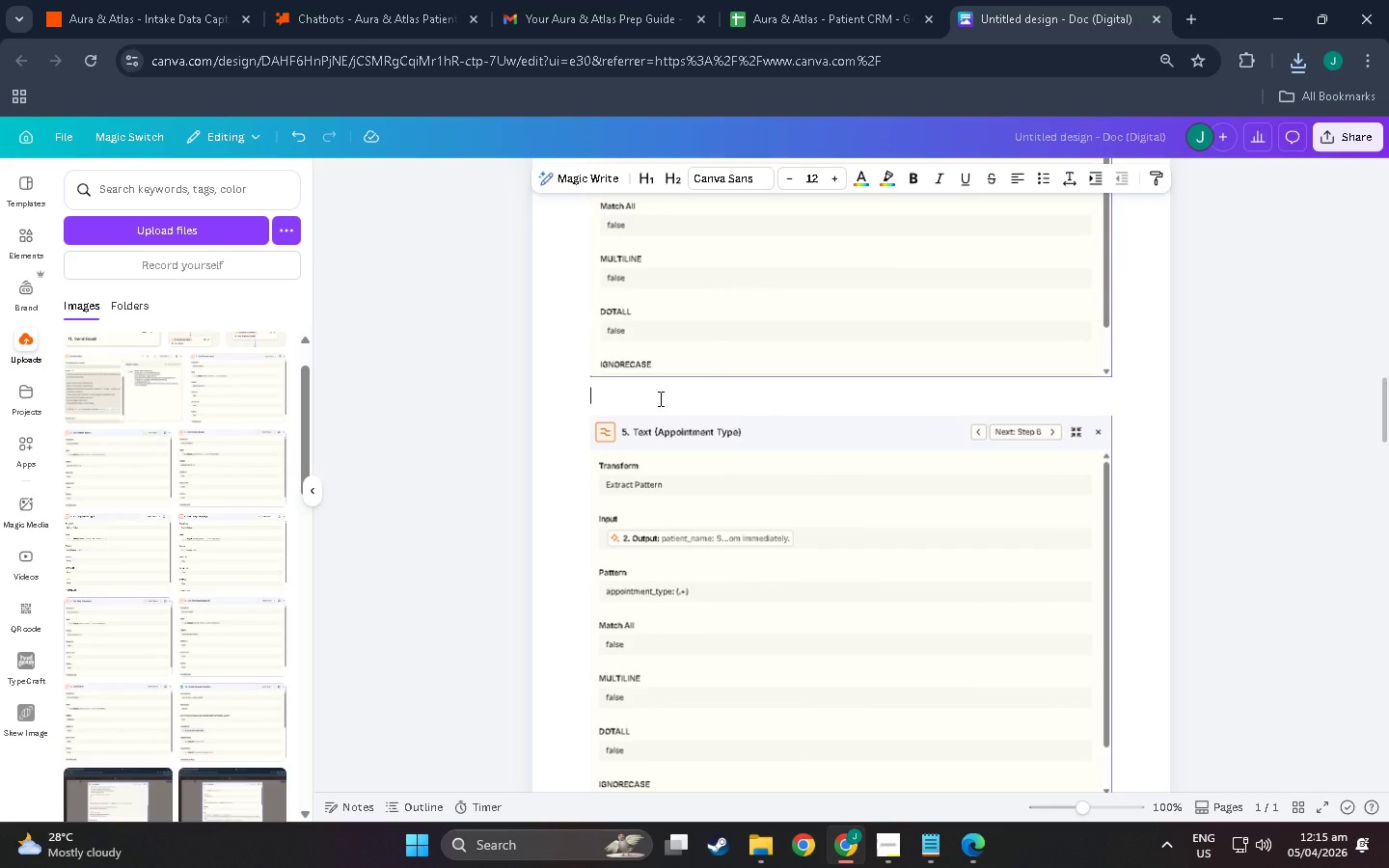 
key(Backspace)
 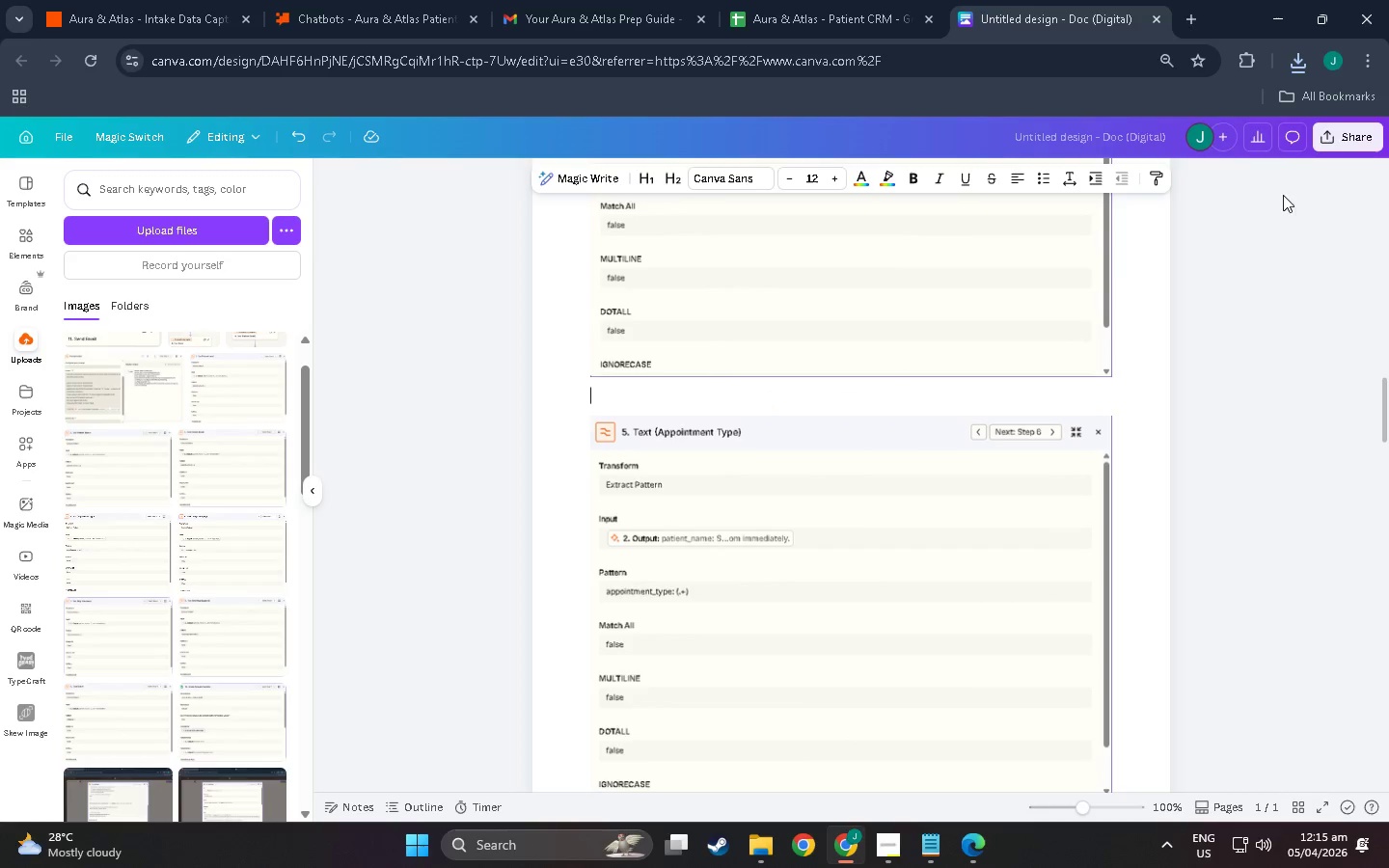 
left_click([1340, 139])
 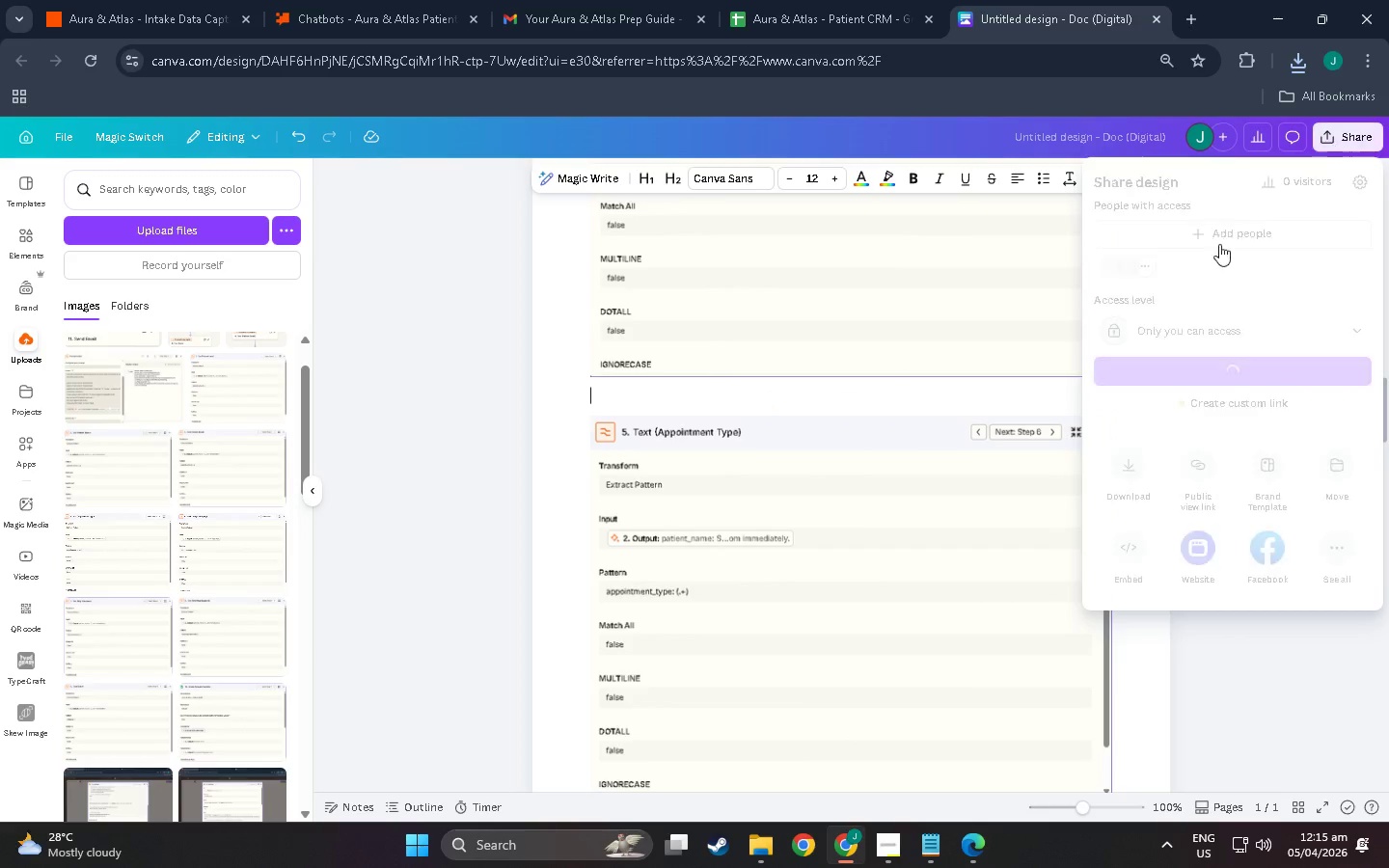 
mouse_move([1145, 342])
 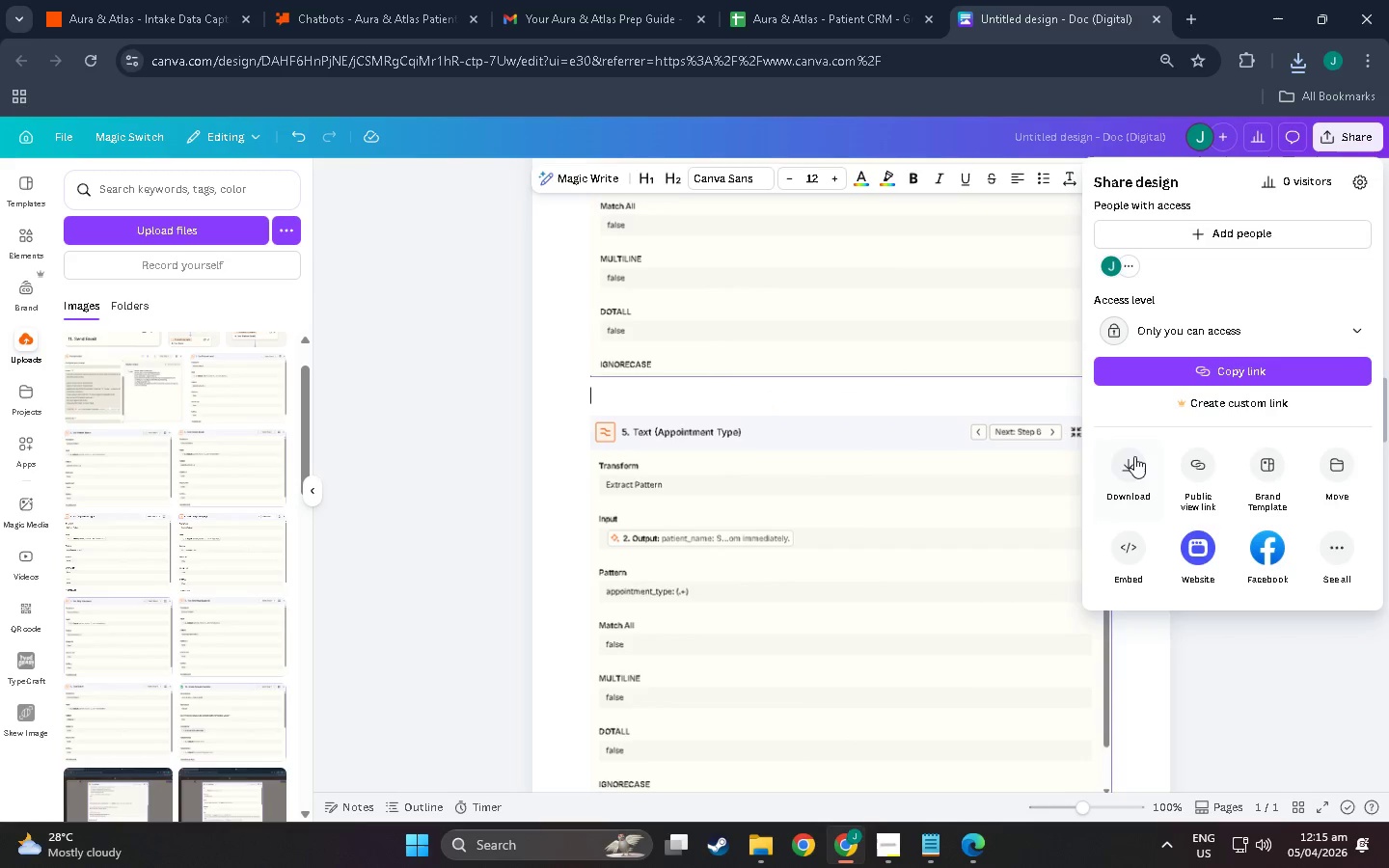 
left_click([1134, 458])
 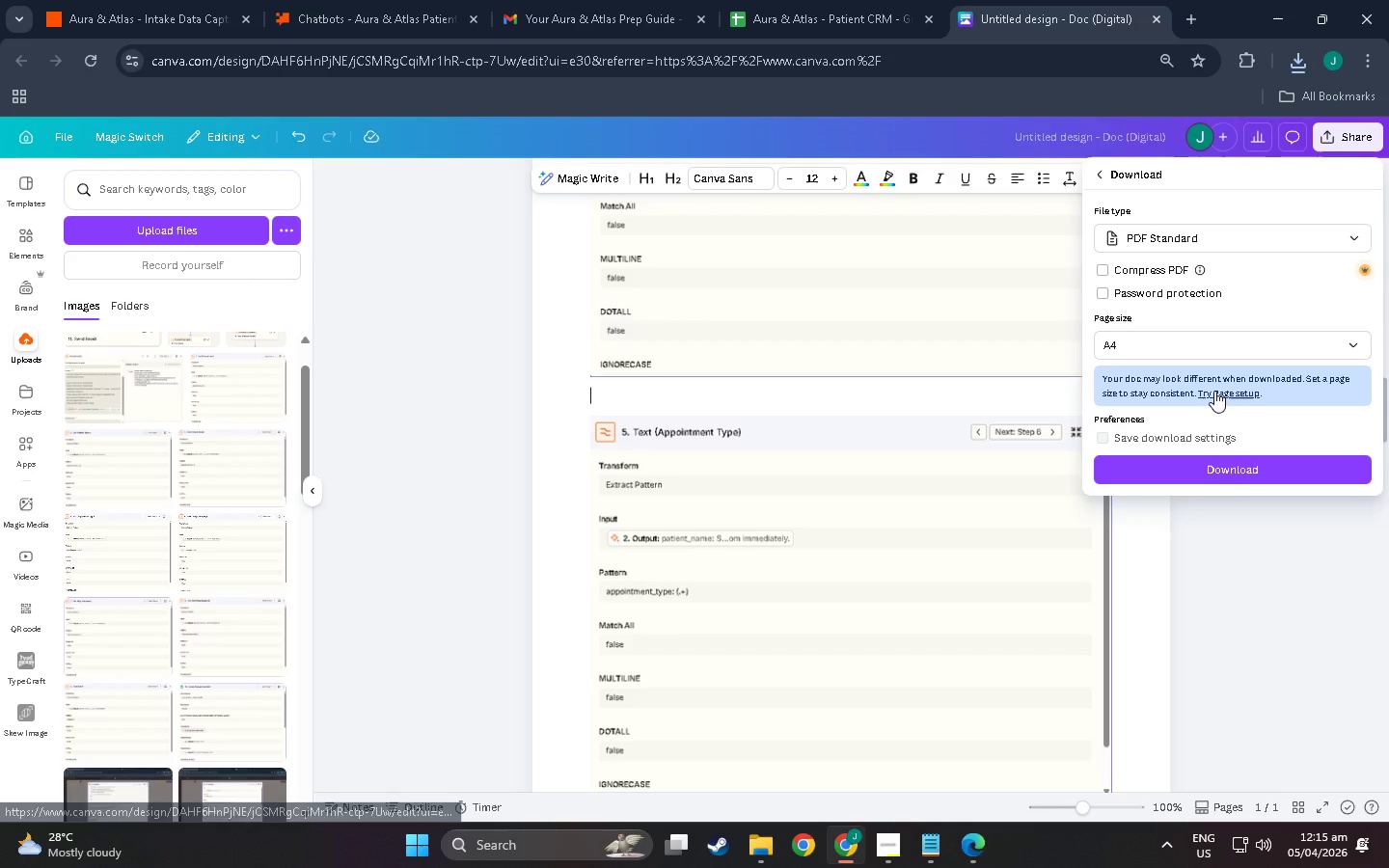 
left_click([1237, 475])
 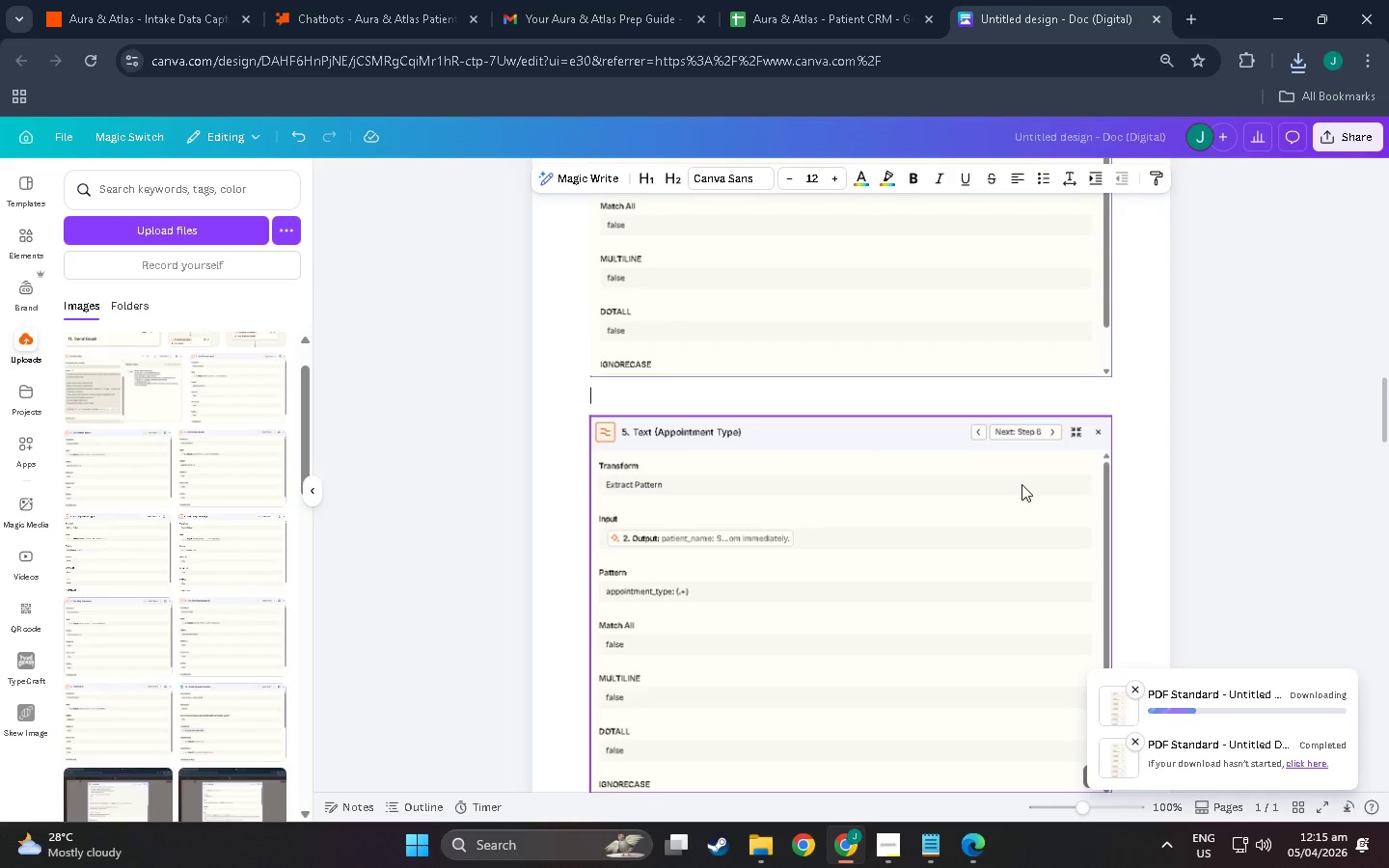 
wait(8.16)
 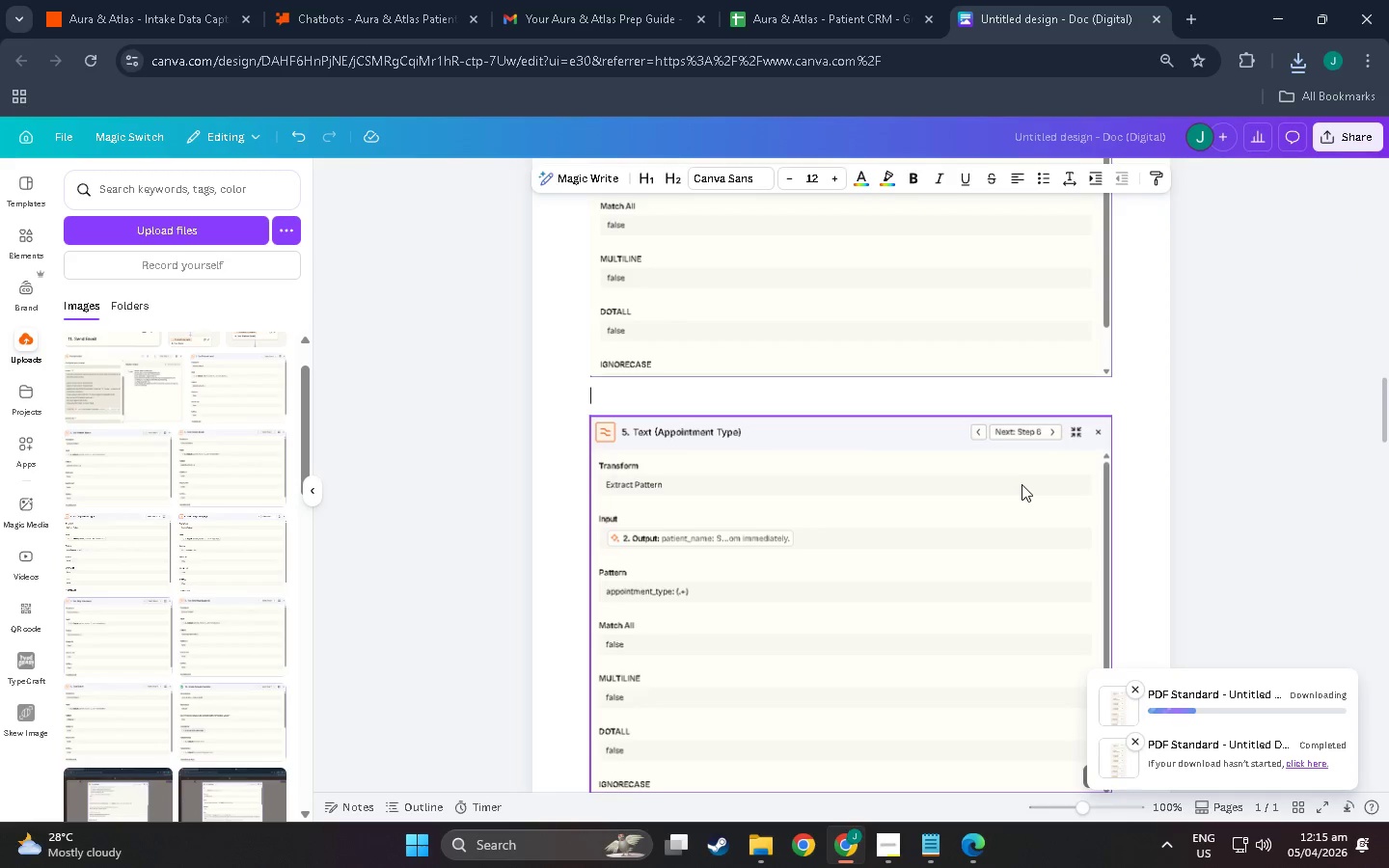 
left_click([1236, 106])
 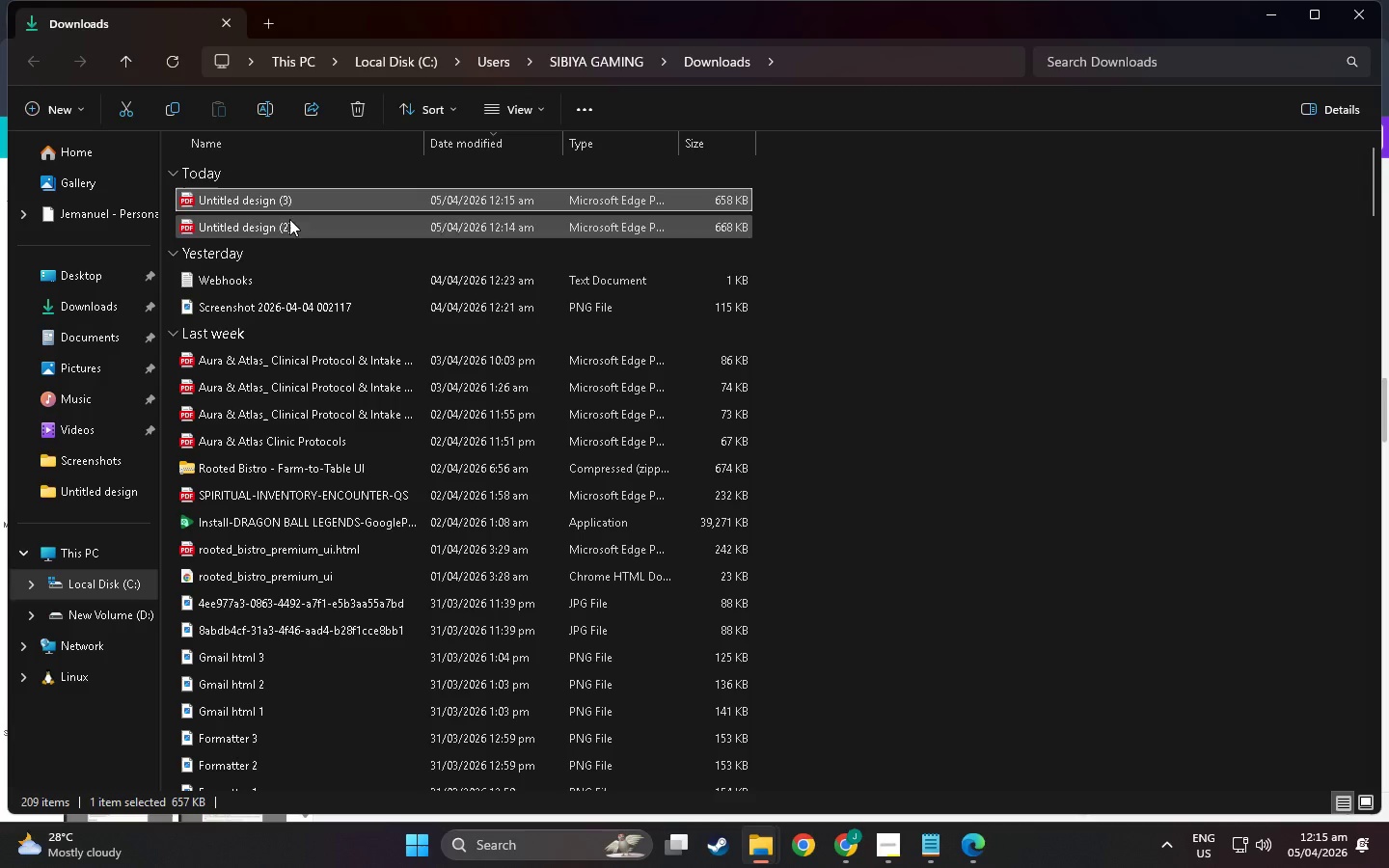 
right_click([286, 205])
 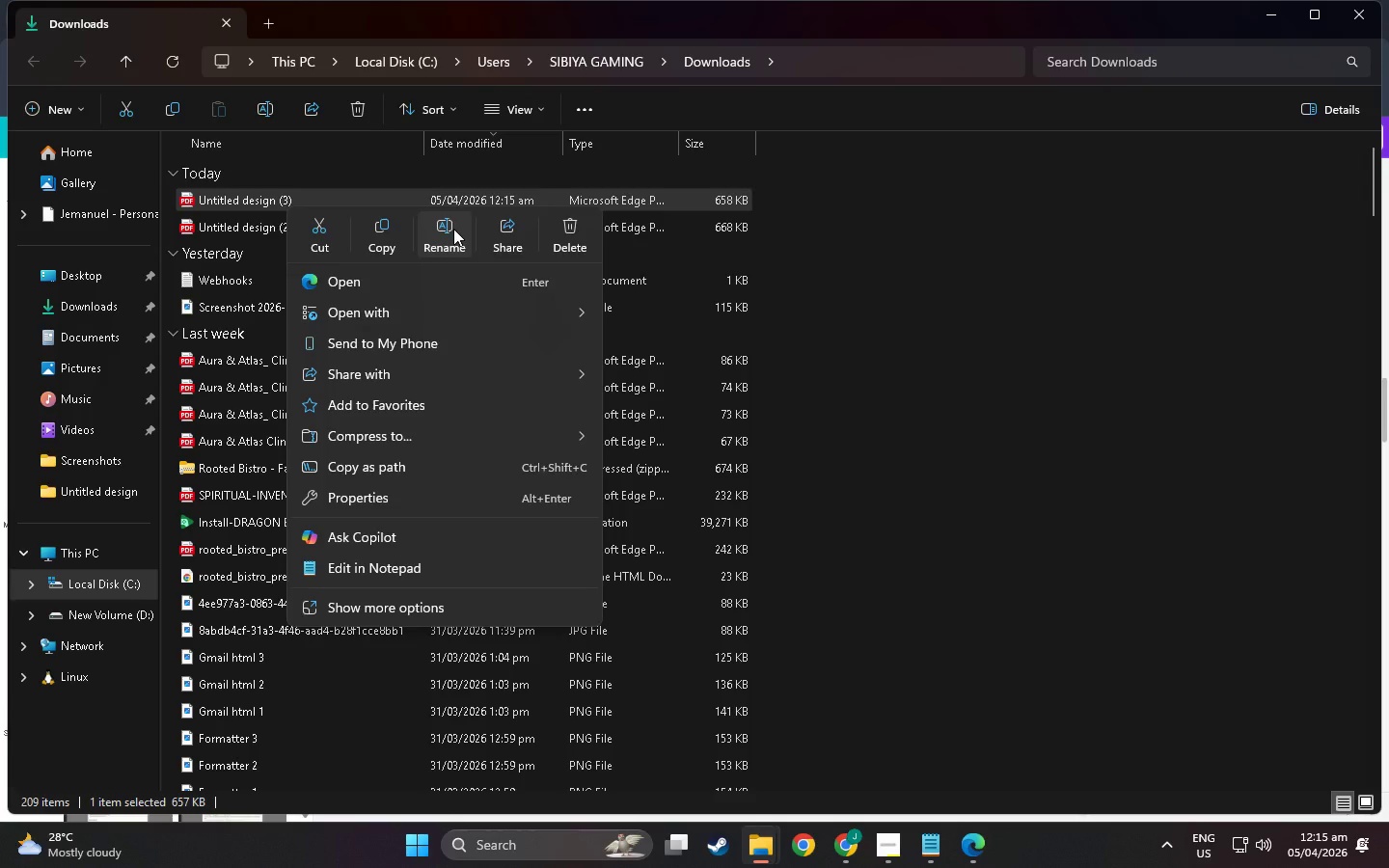 
left_click([453, 229])
 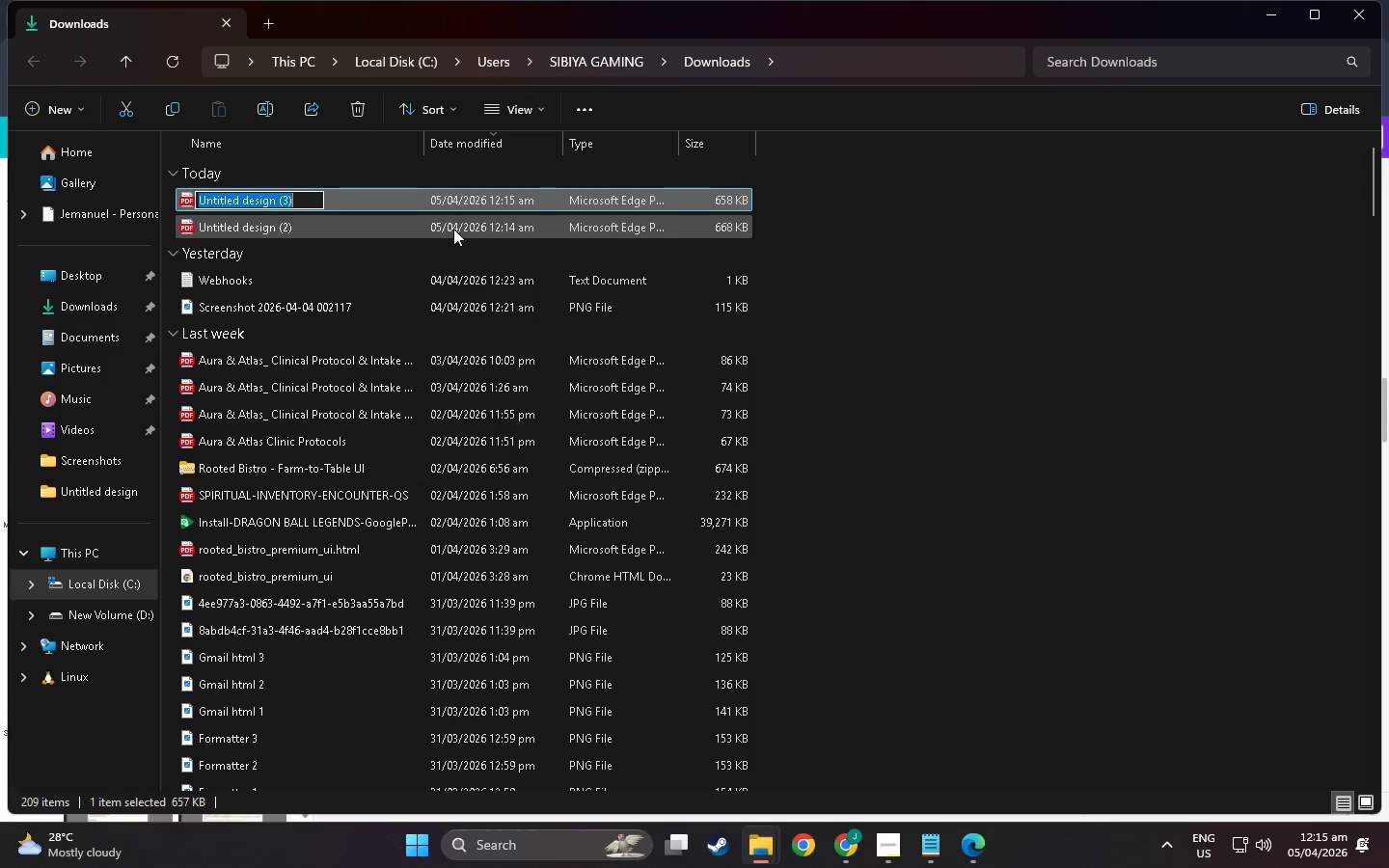 
type(Automation Blueprint PDF)
 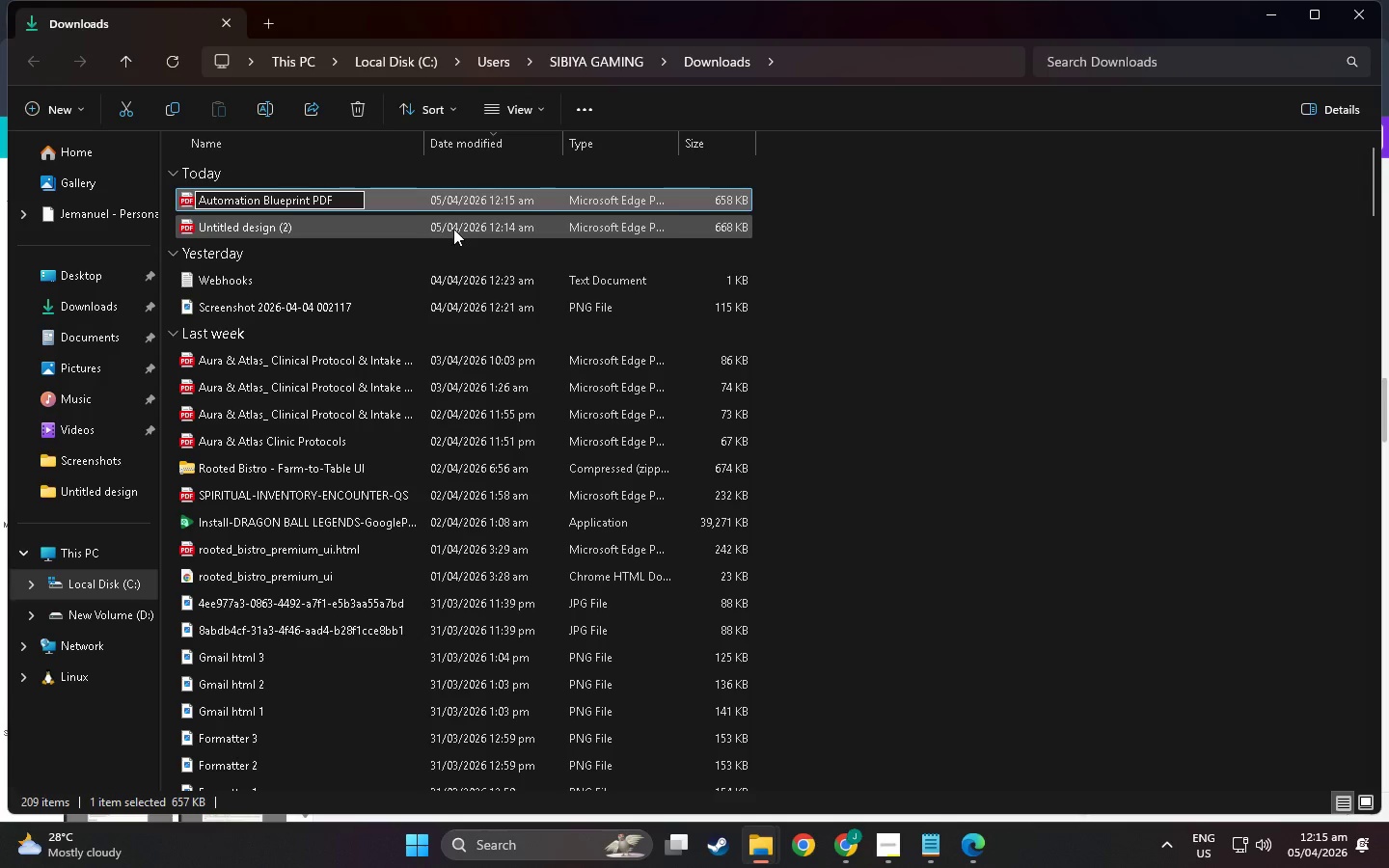 
left_click([825, 324])
 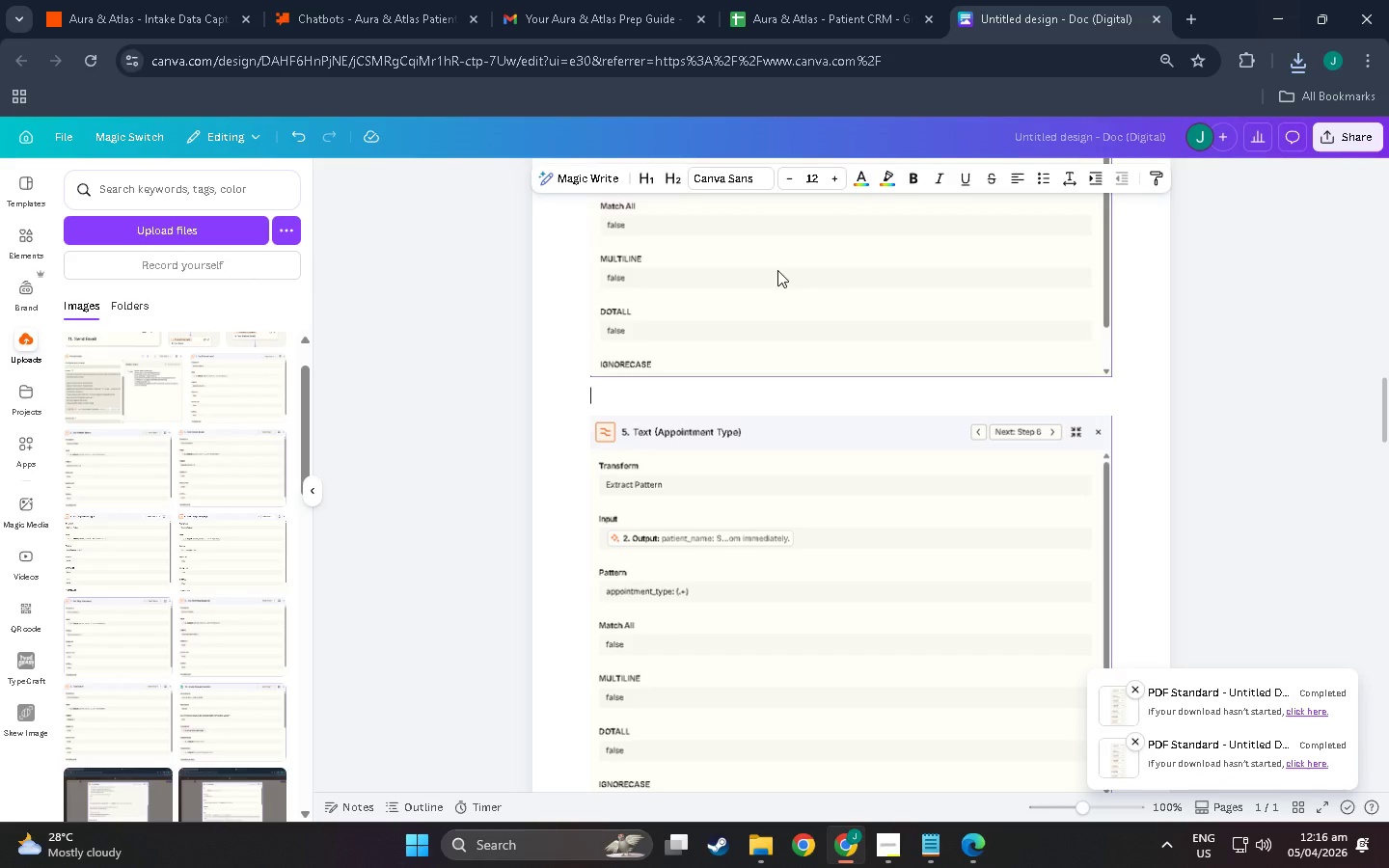 
wait(5.5)
 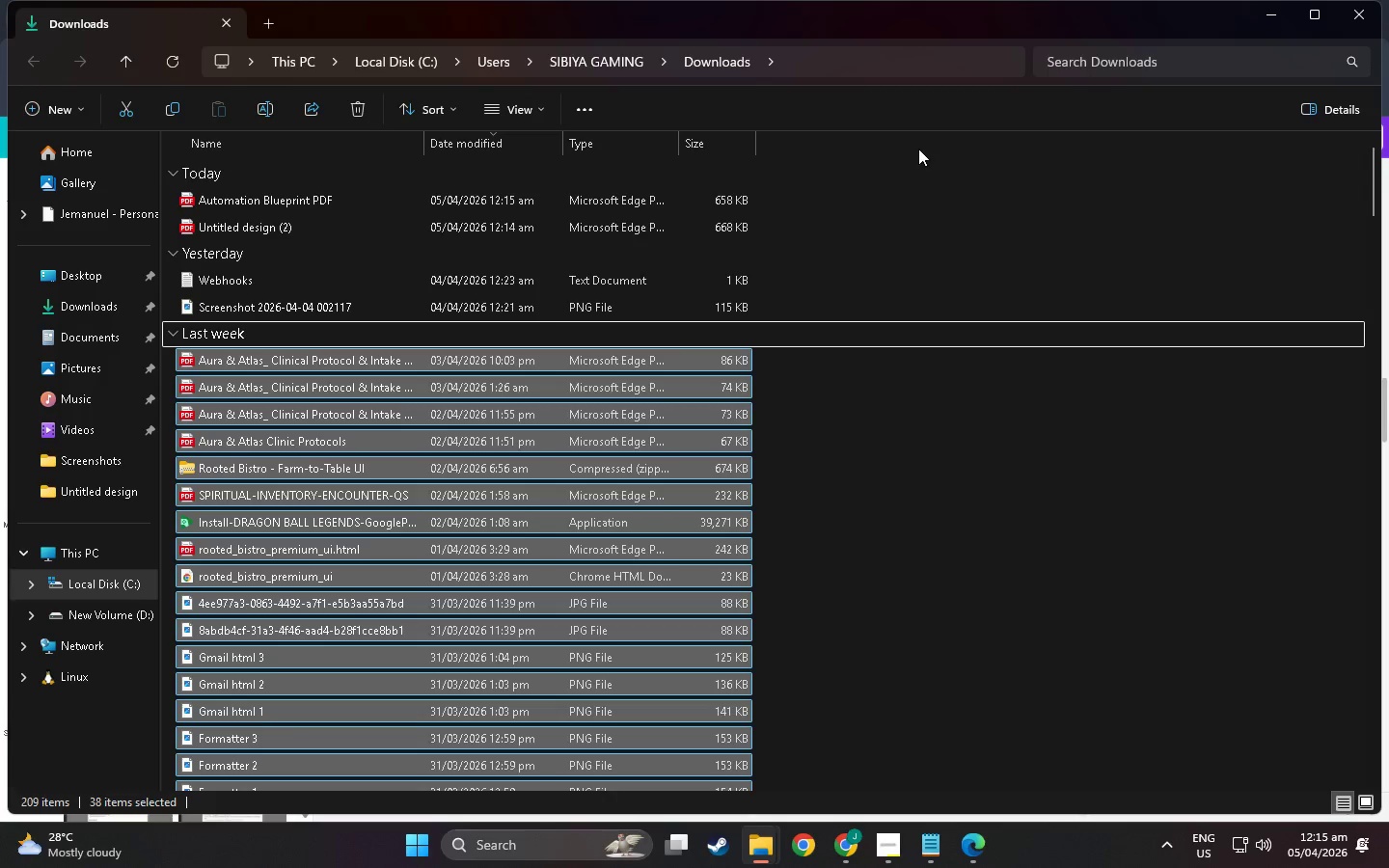 
double_click([630, 0])
 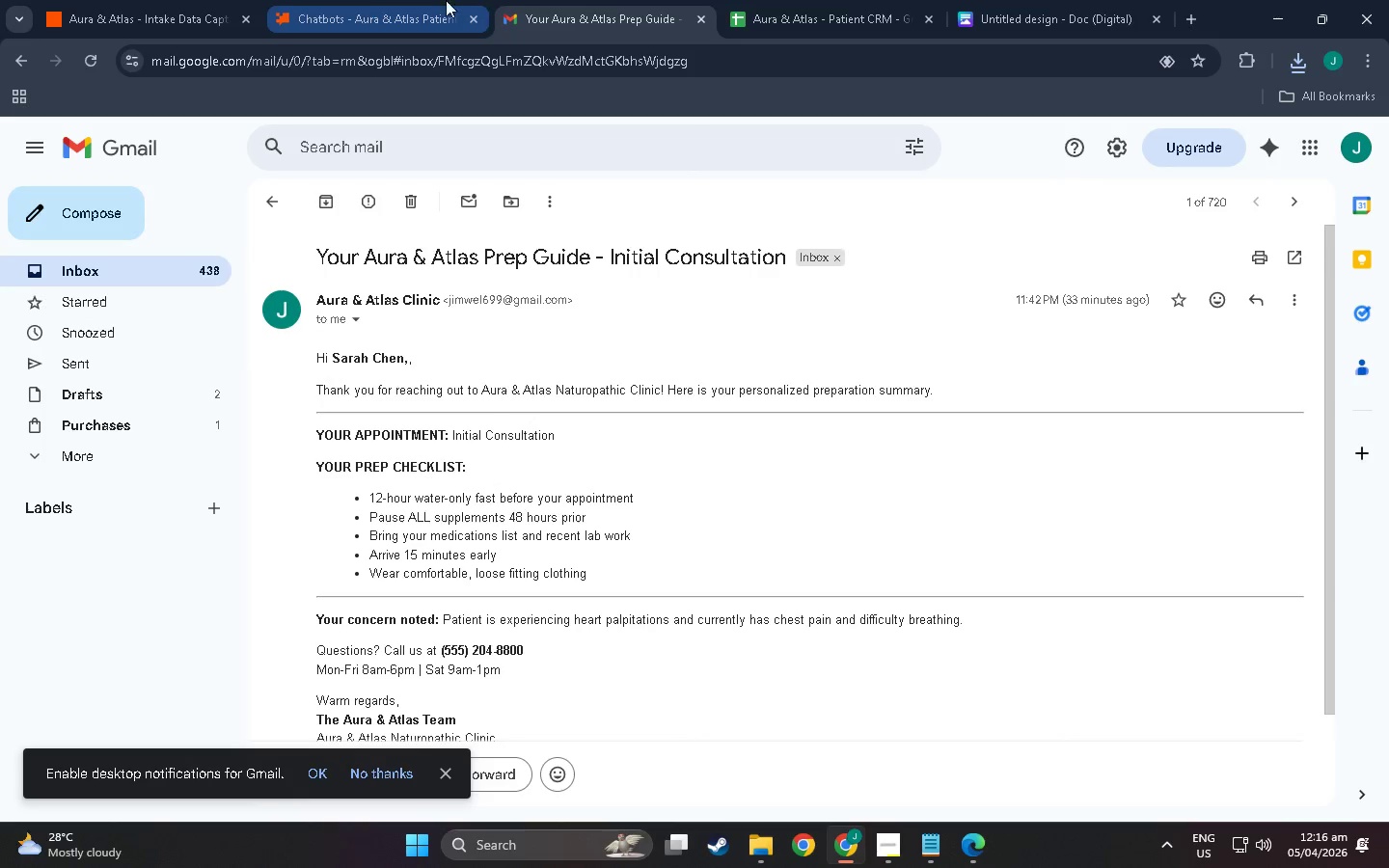 
left_click([389, 0])
 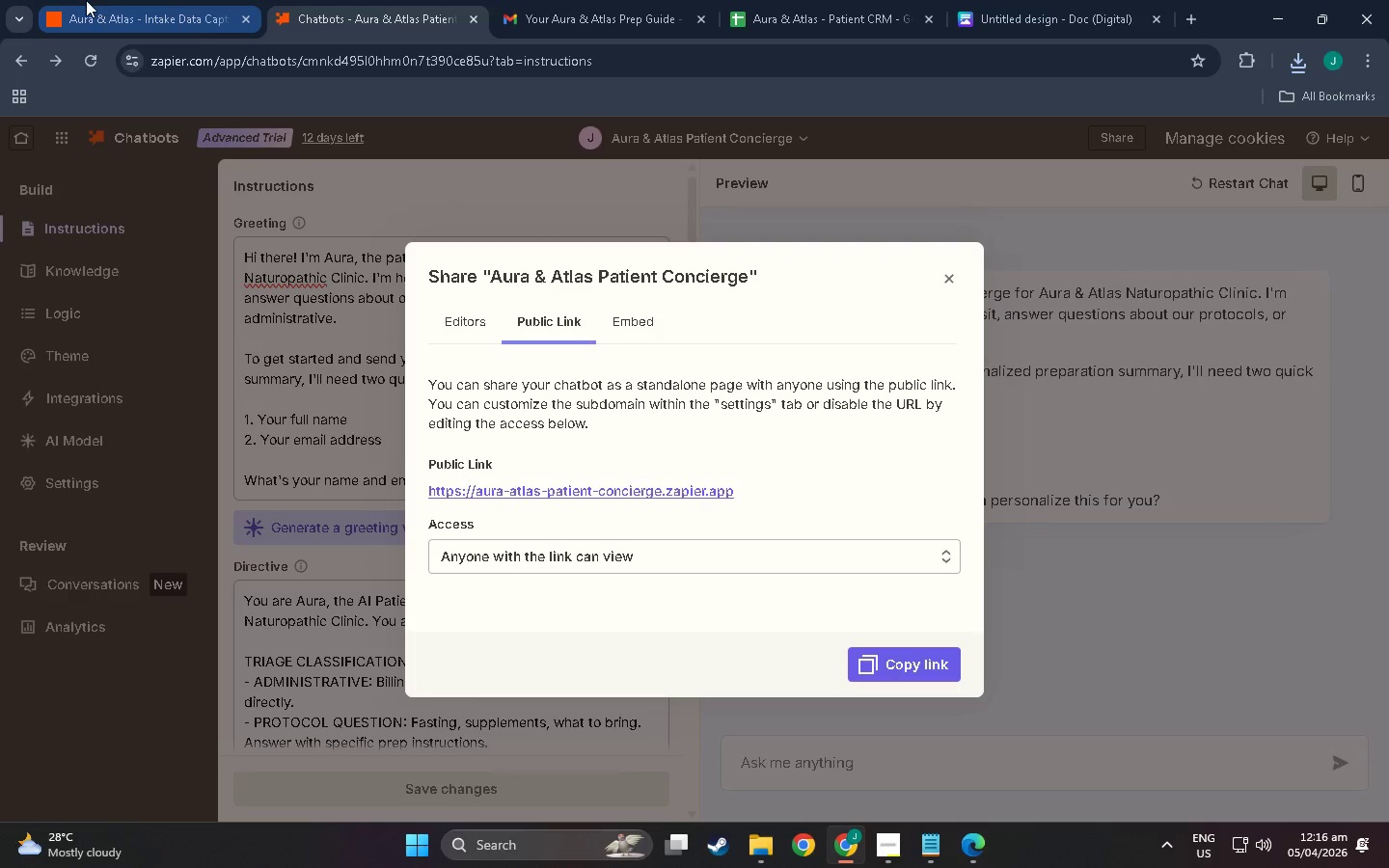 
left_click([150, 0])